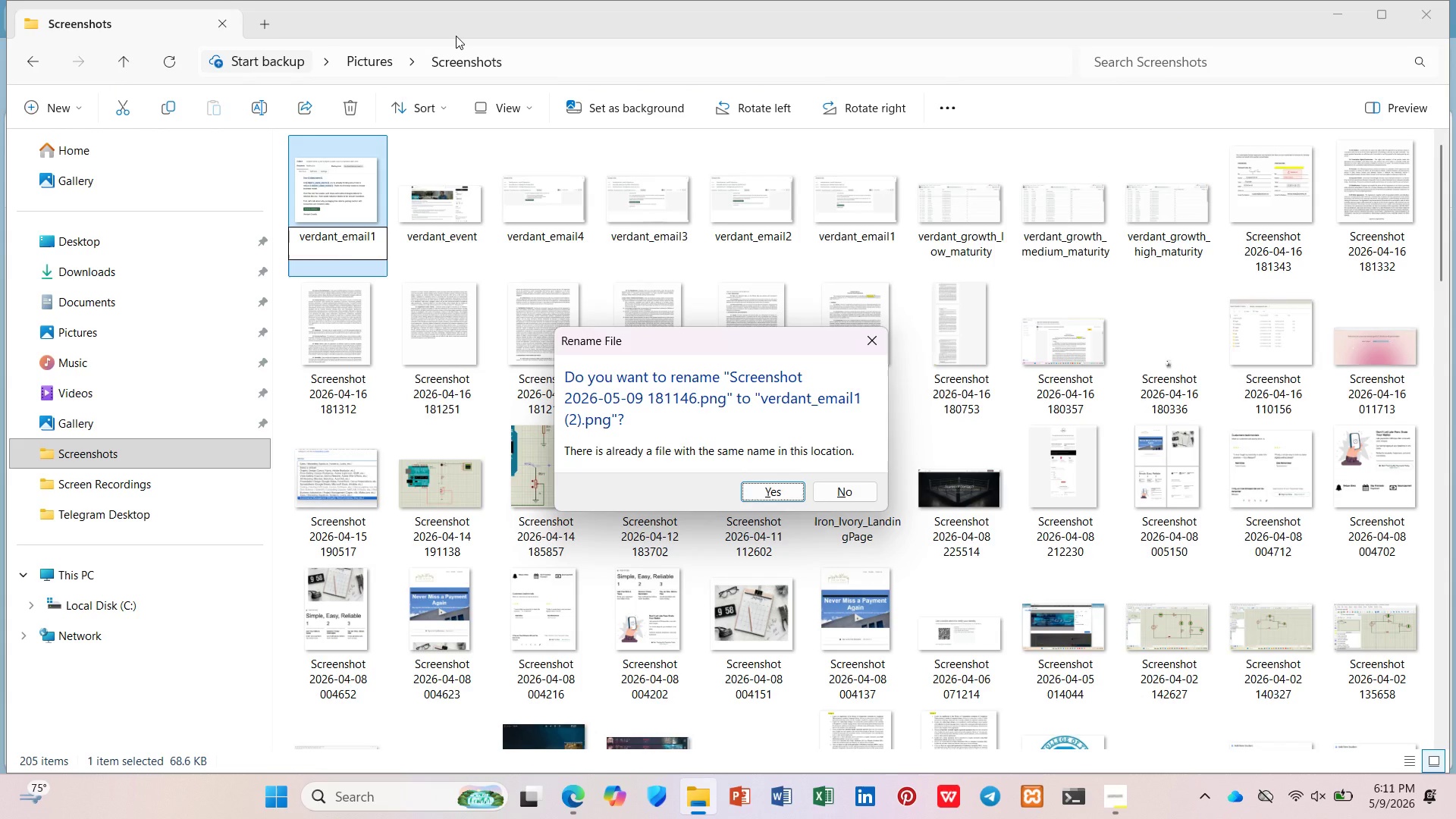 
key(ArrowRight)
 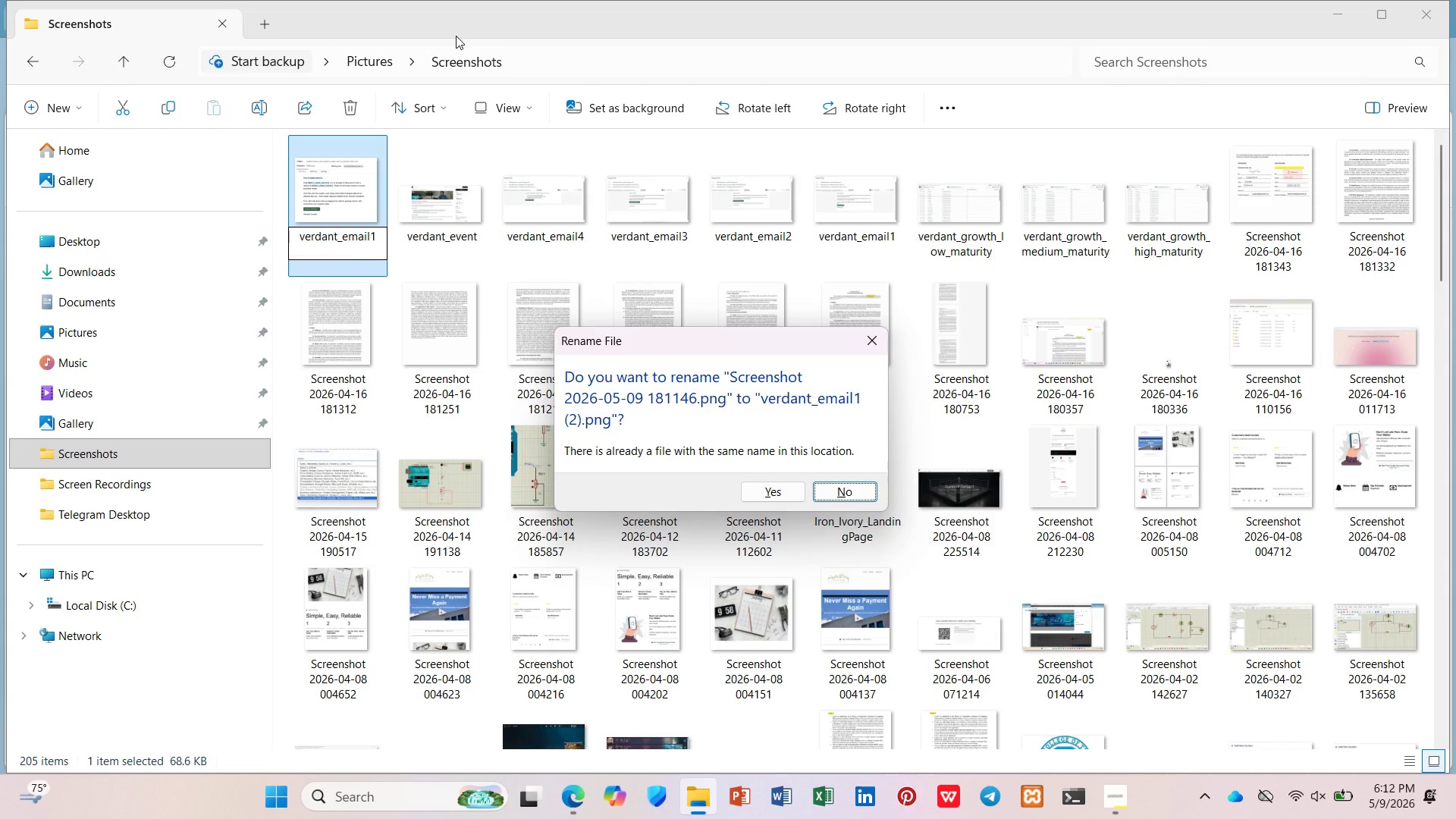 
key(Enter)
 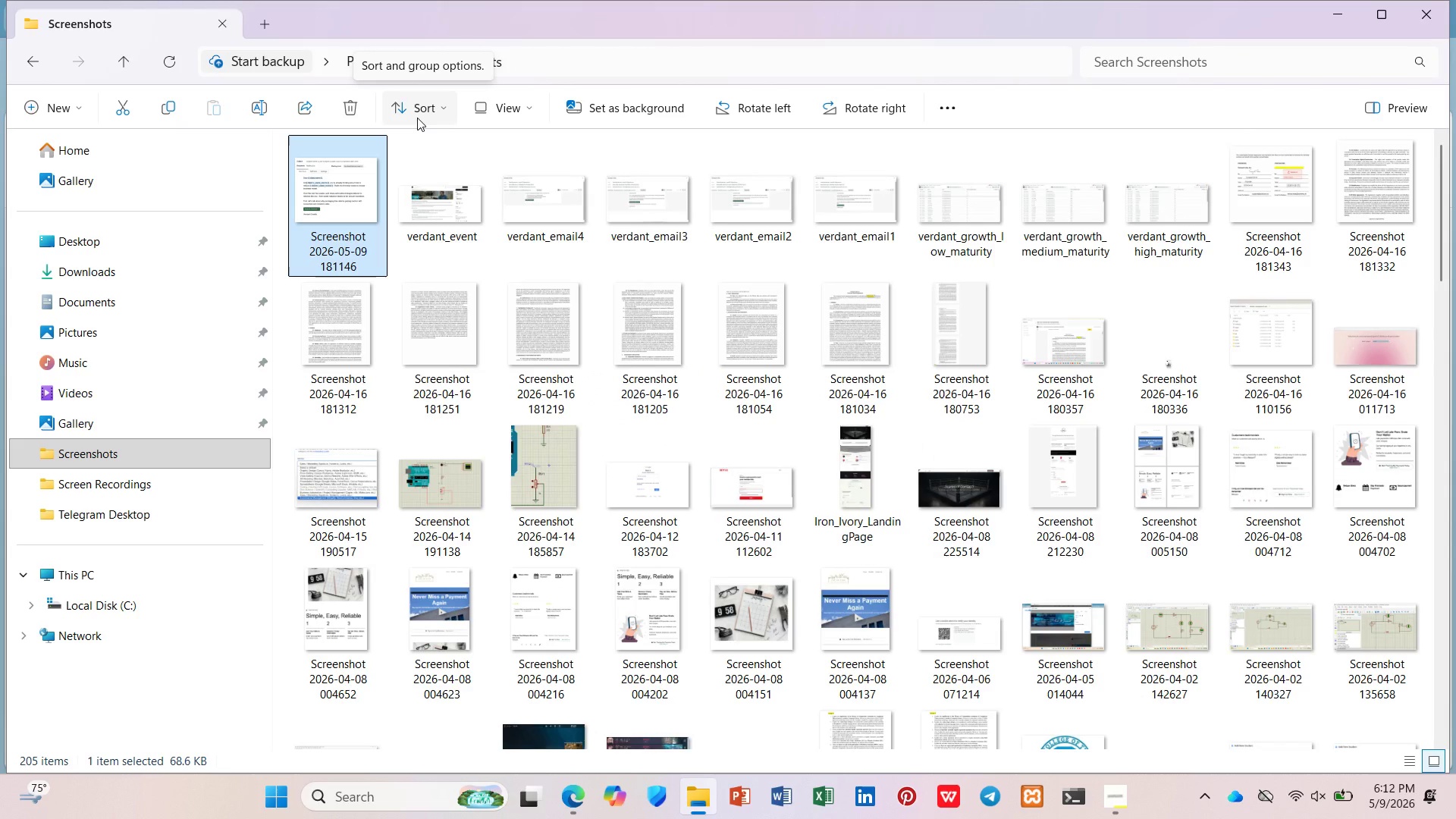 
wait(7.91)
 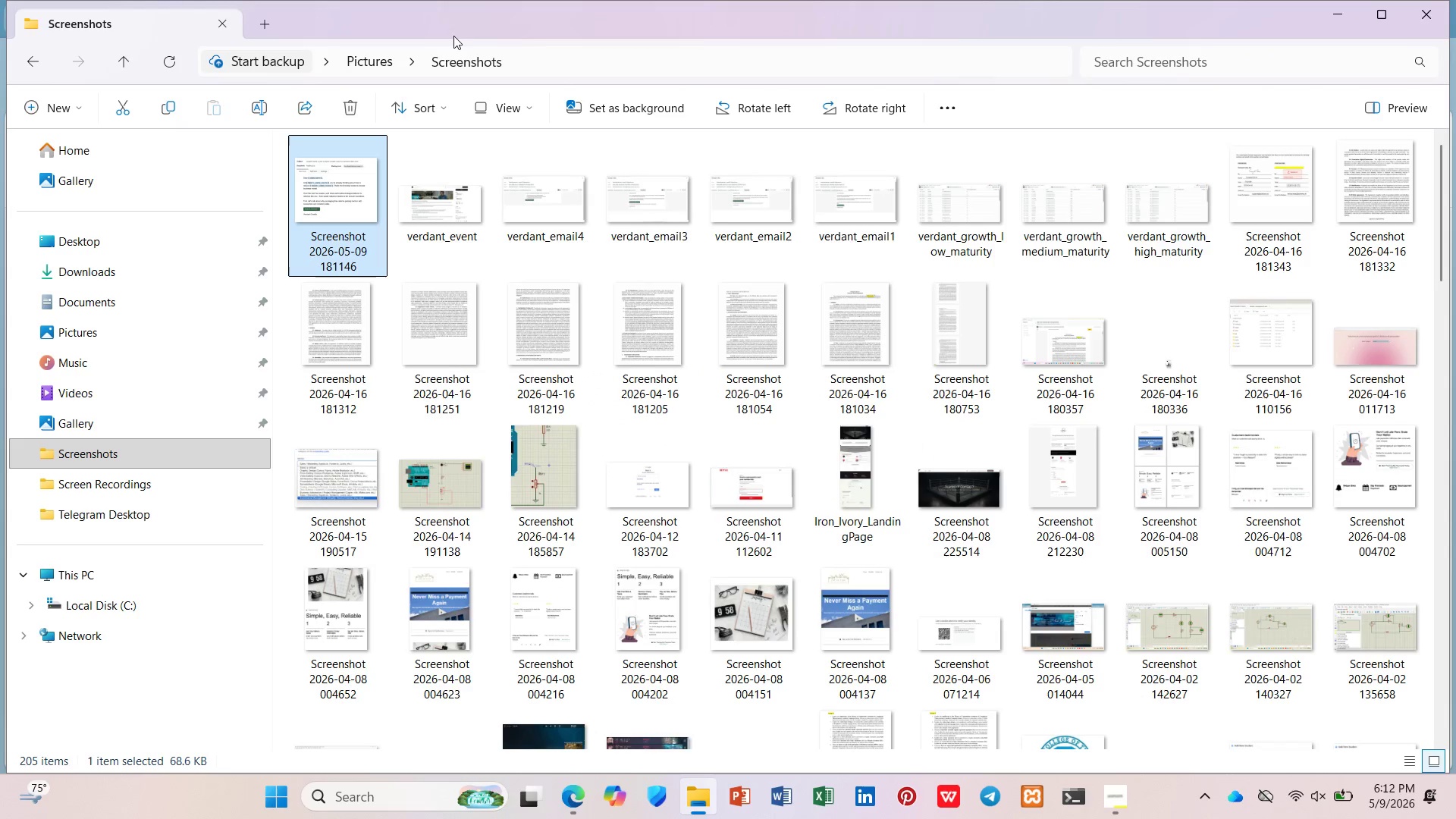 
mouse_move([398, 158])
 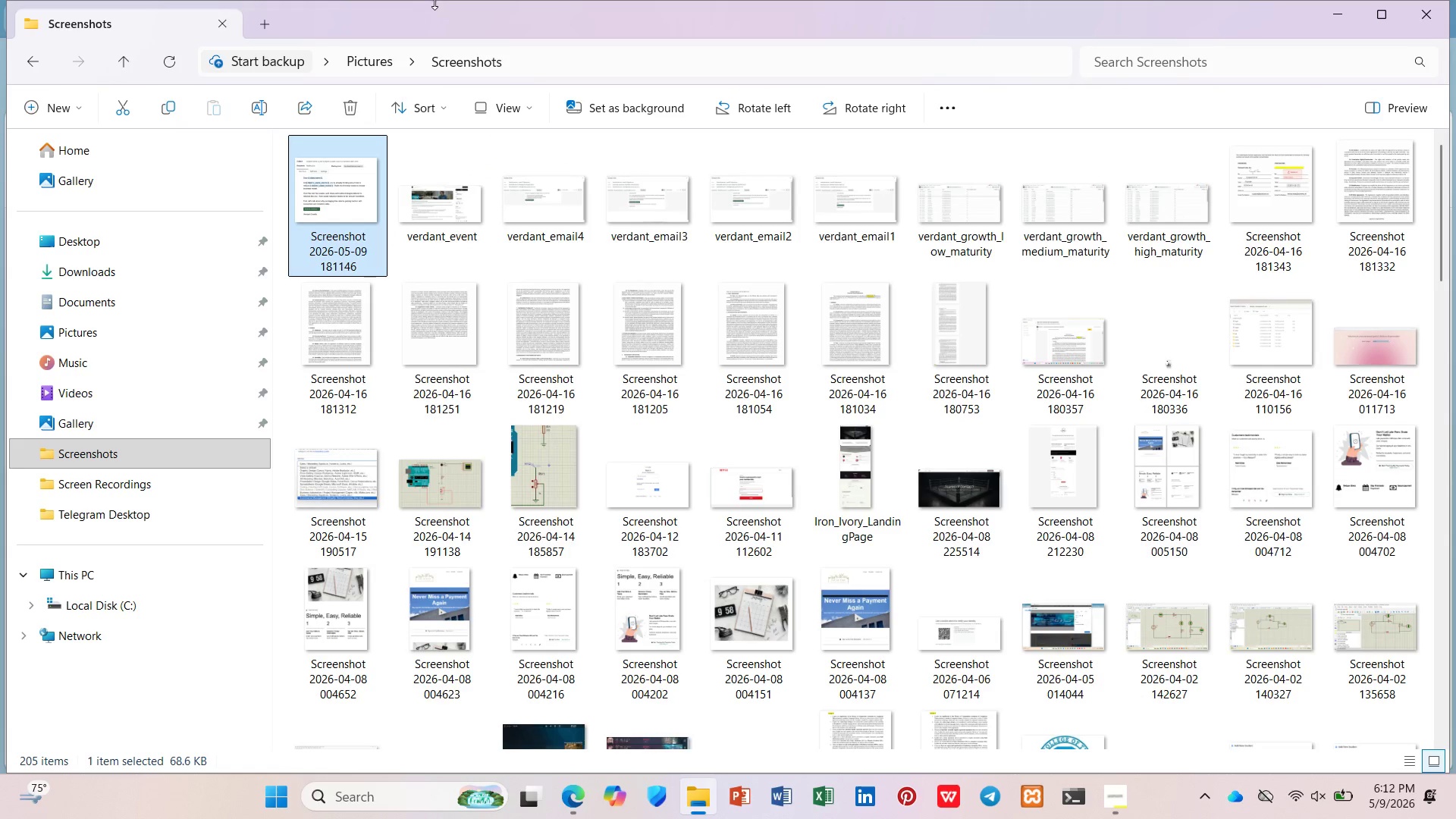 
wait(6.13)
 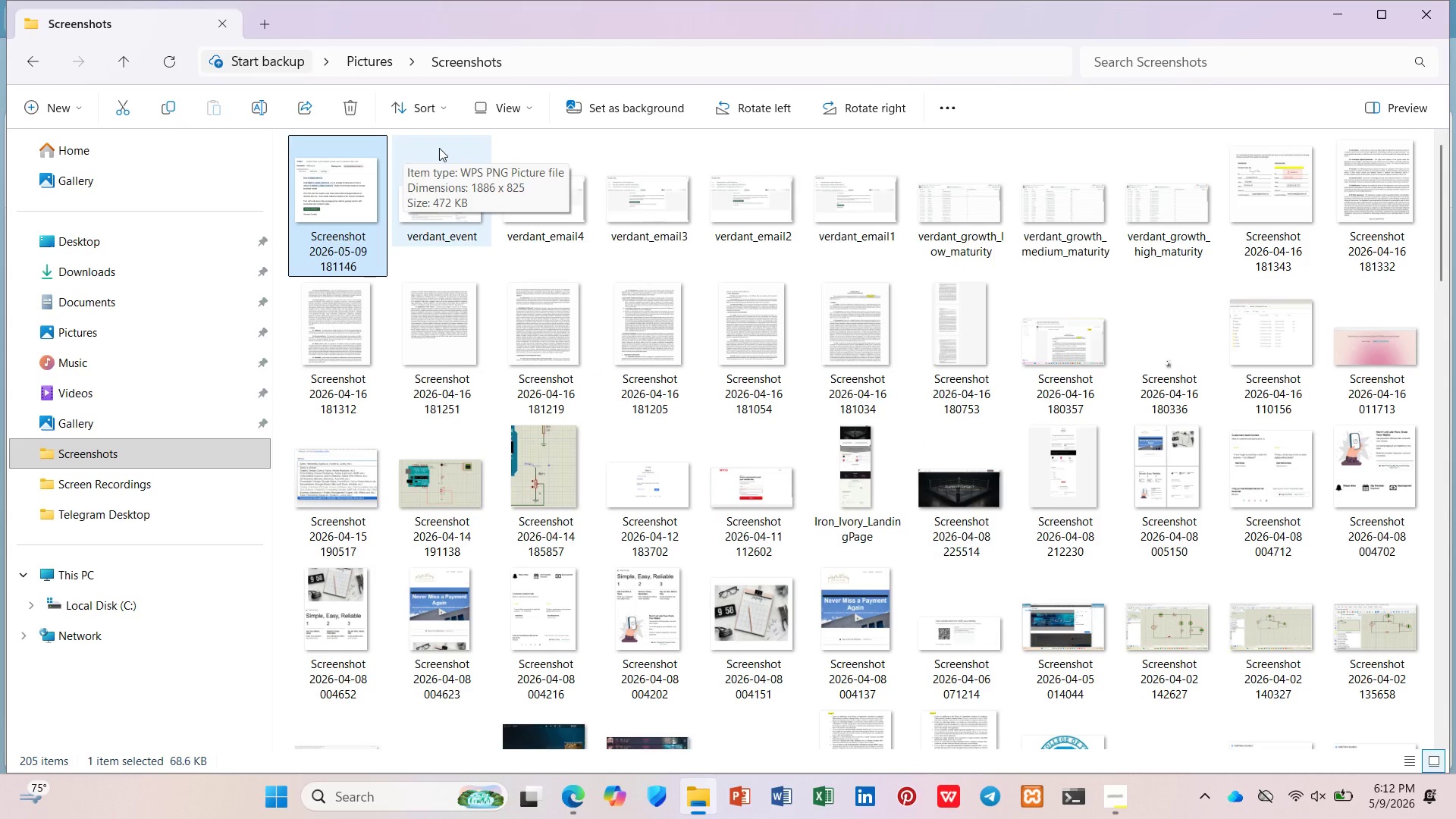 
left_click([758, 221])
 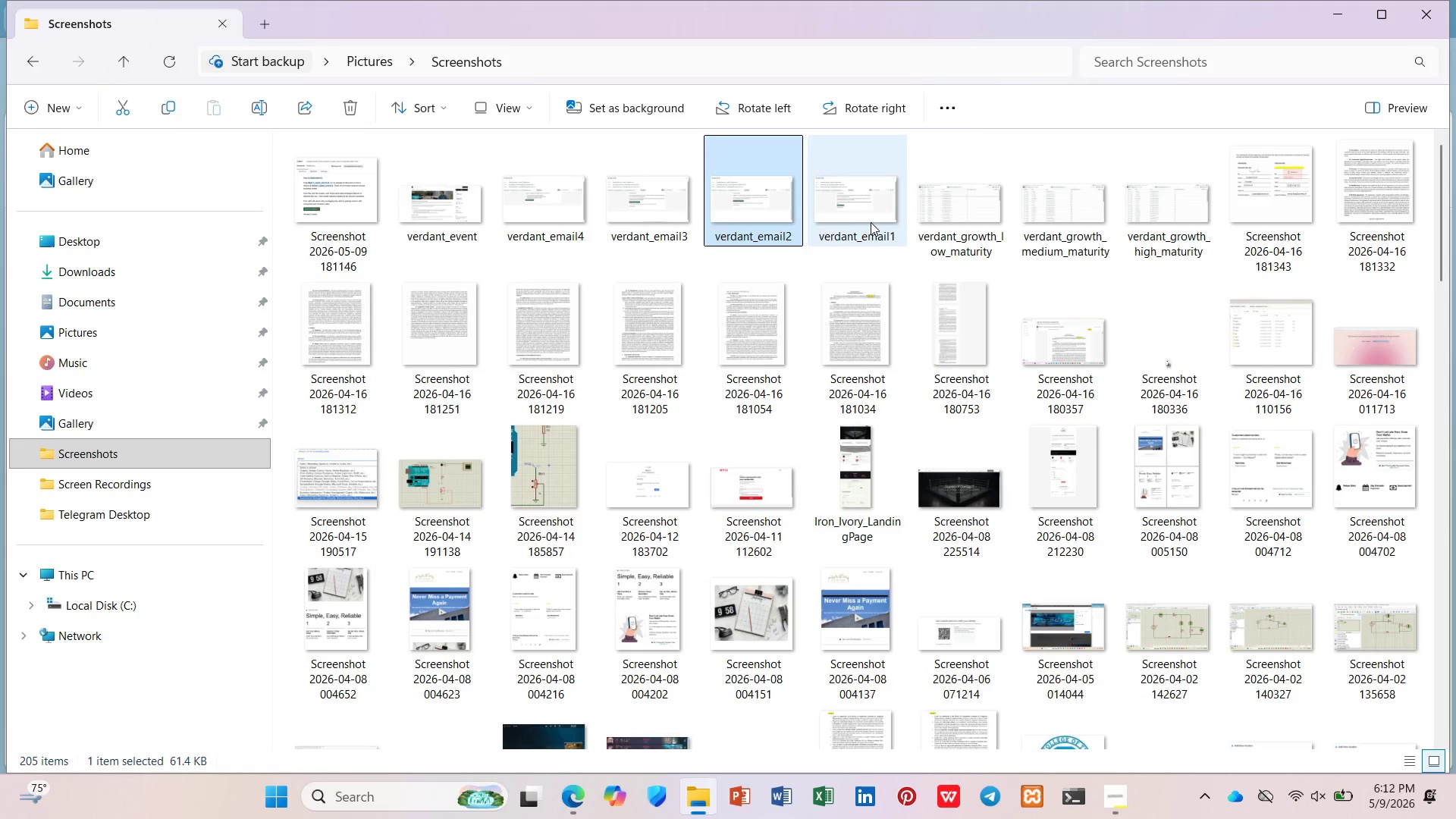 
left_click([871, 222])
 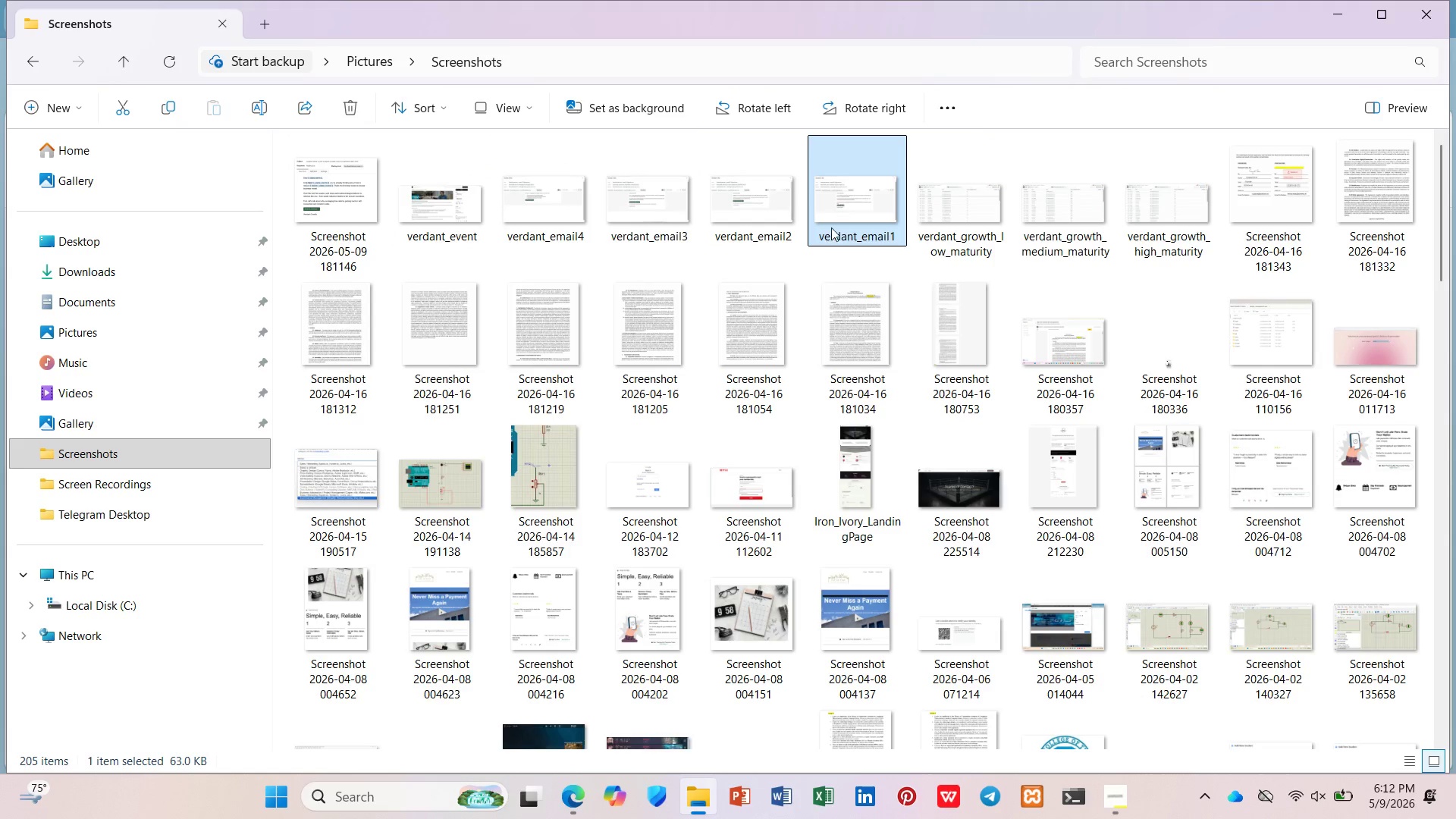 
wait(5.64)
 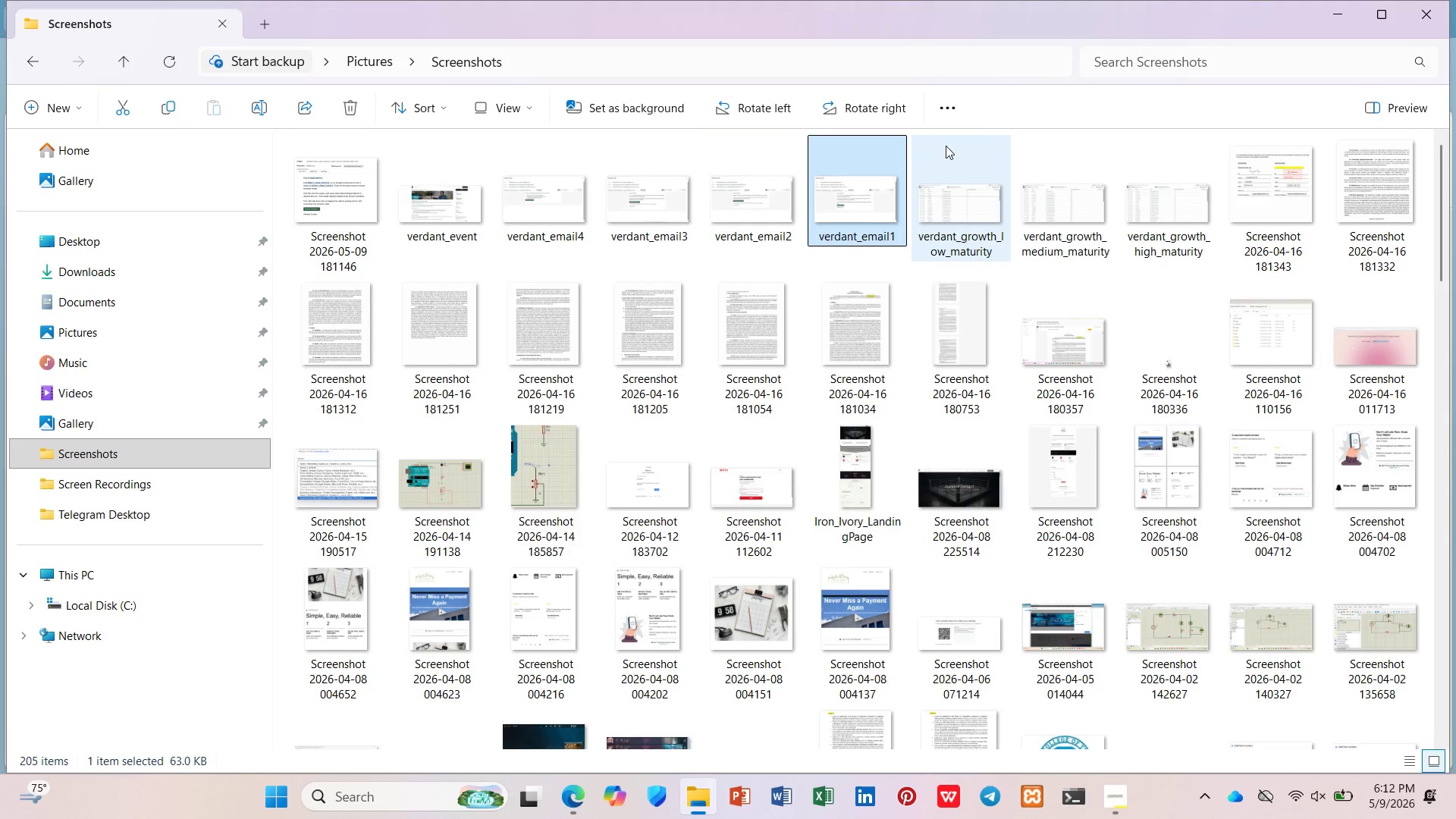 
key(Delete)
 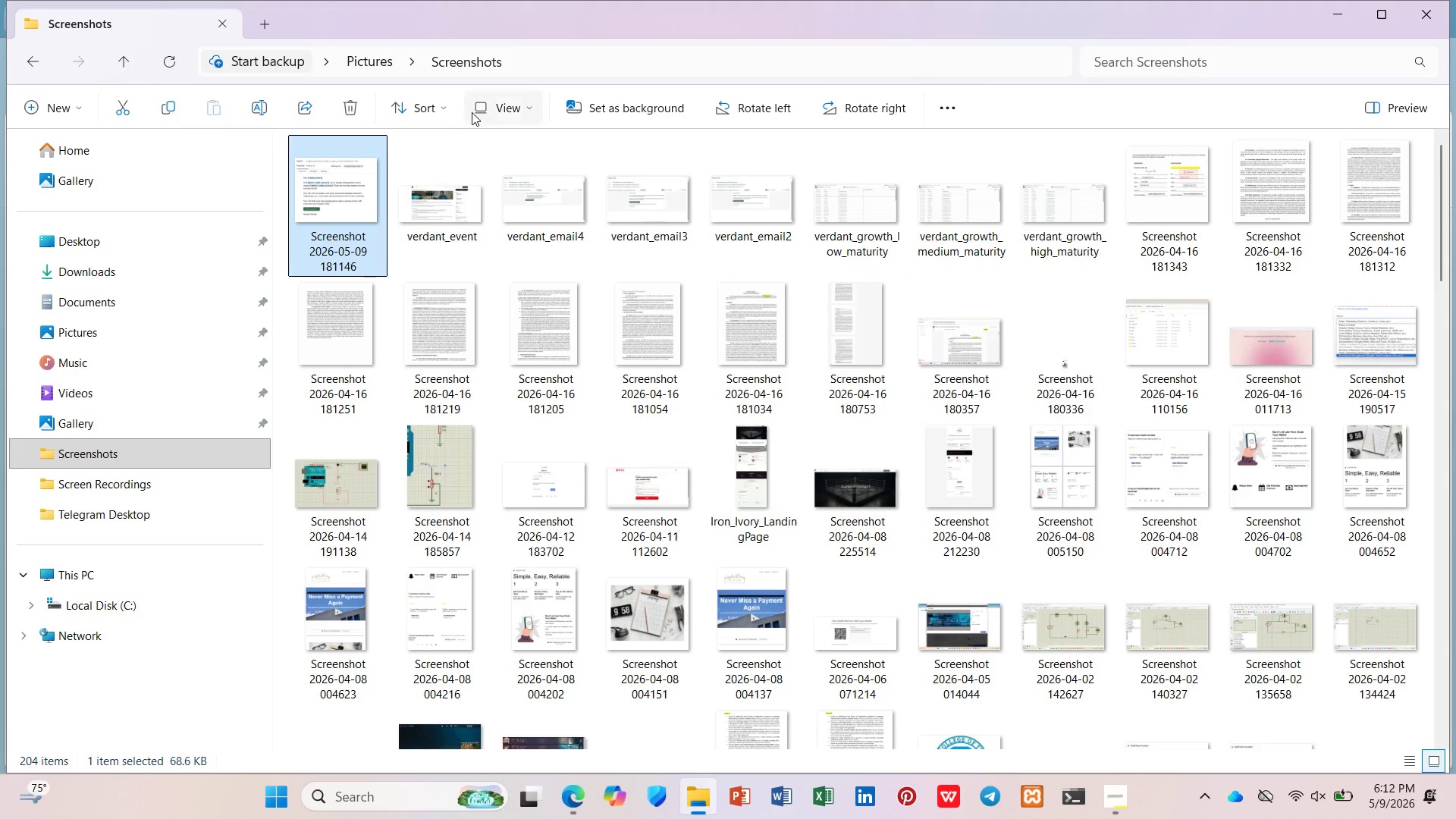 
right_click([366, 186])
 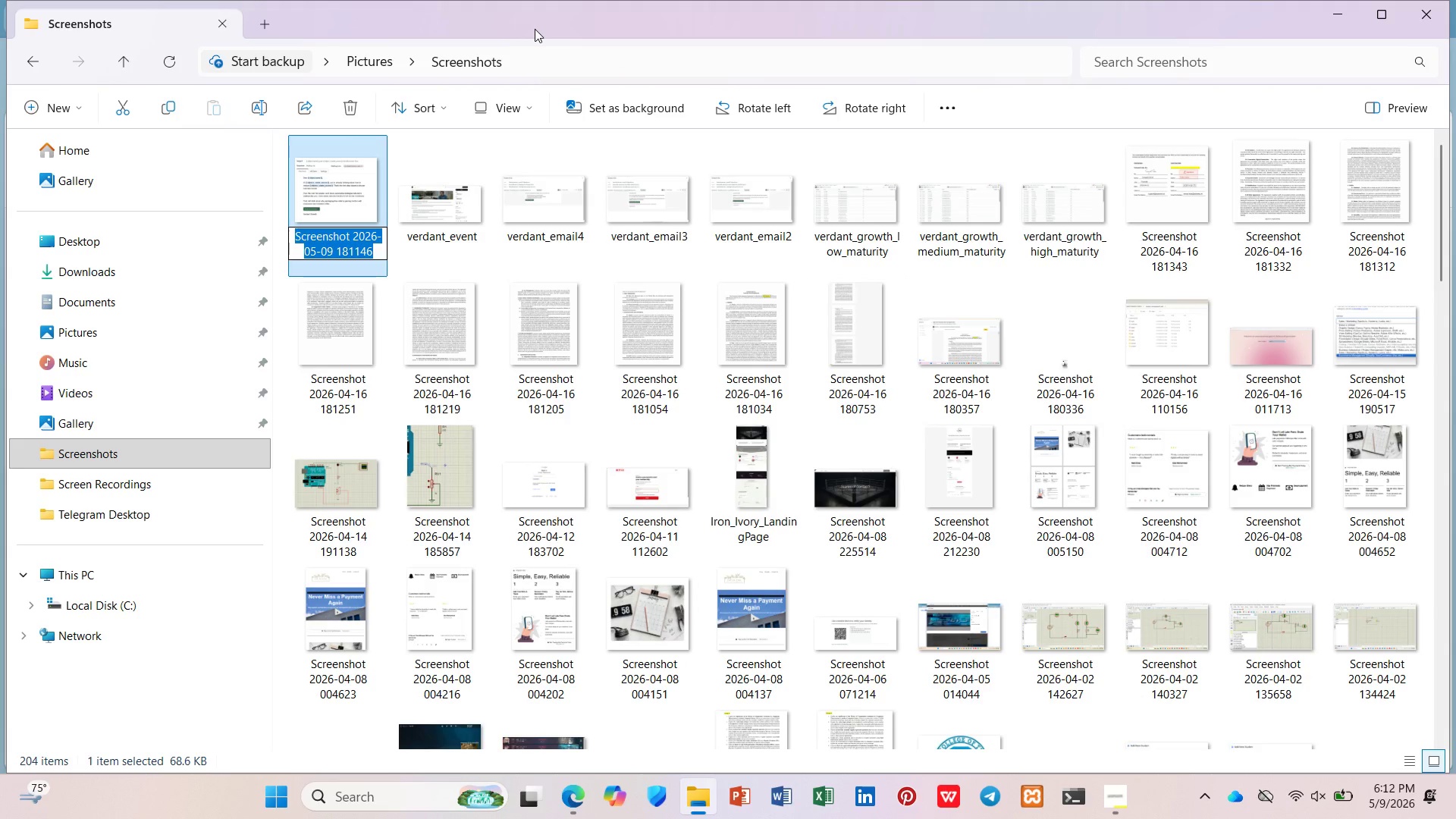 
type(verde)
key(Backspace)
type(ant_email1)
 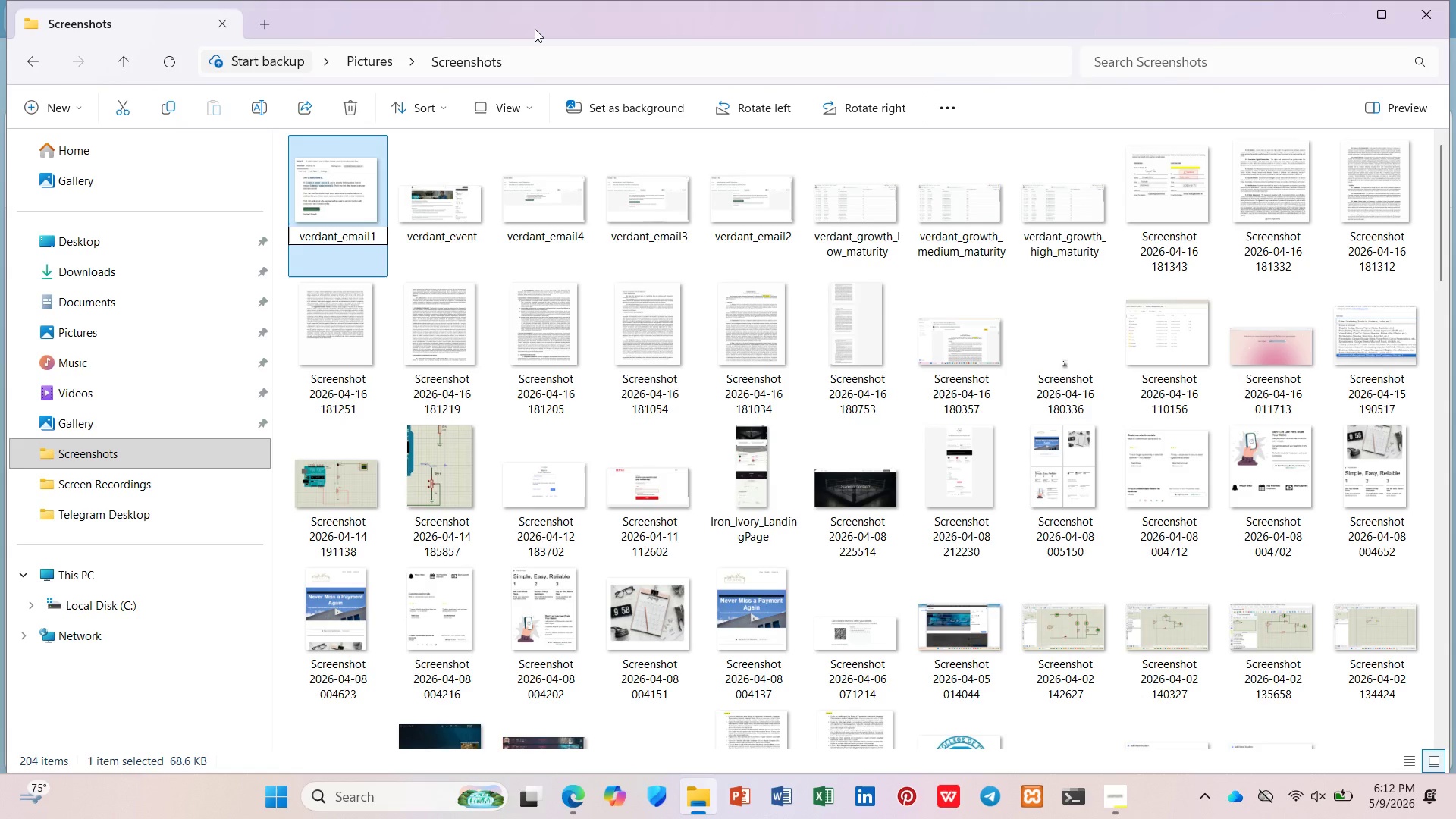 
key(Enter)
 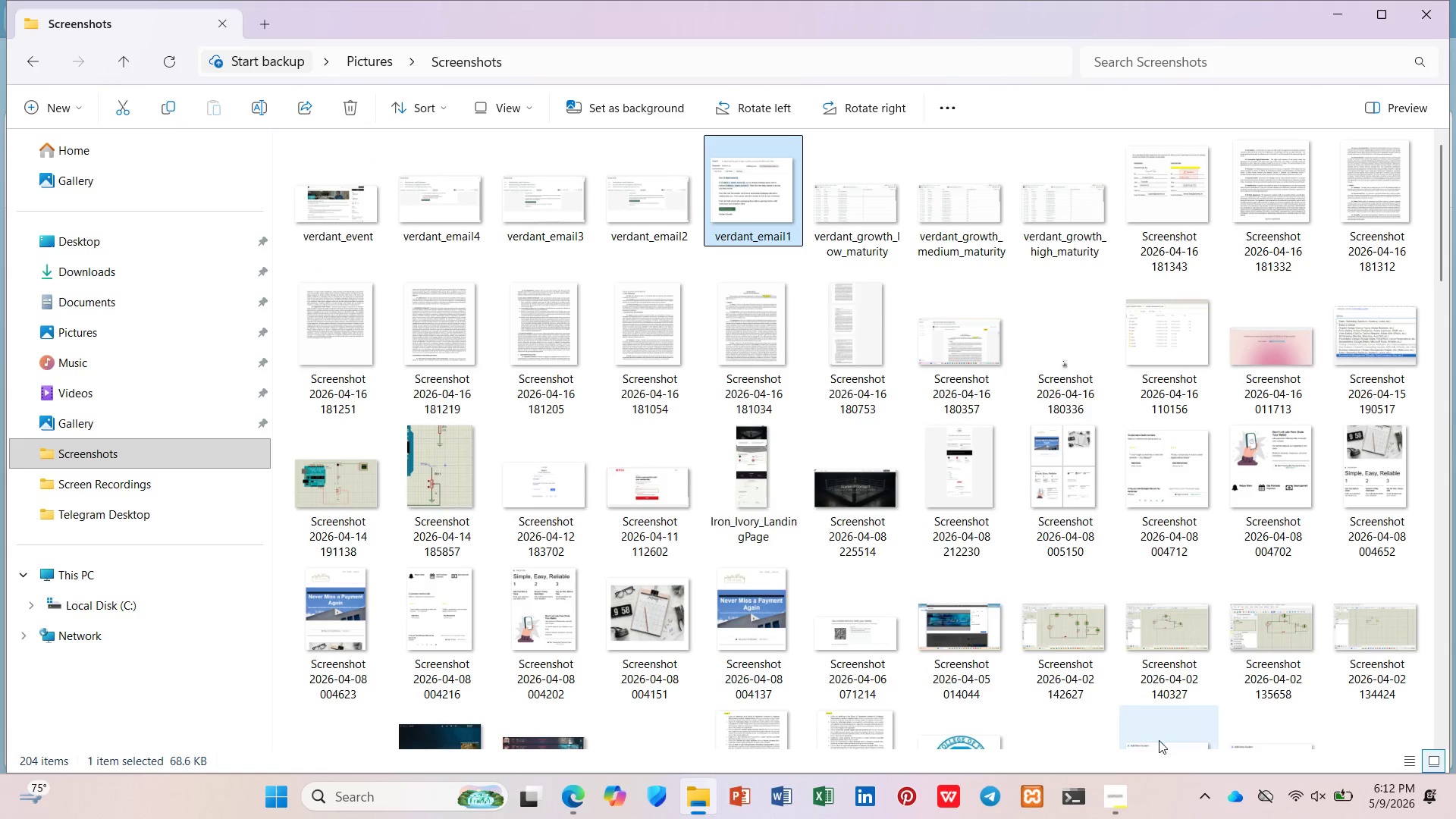 
left_click([1134, 790])